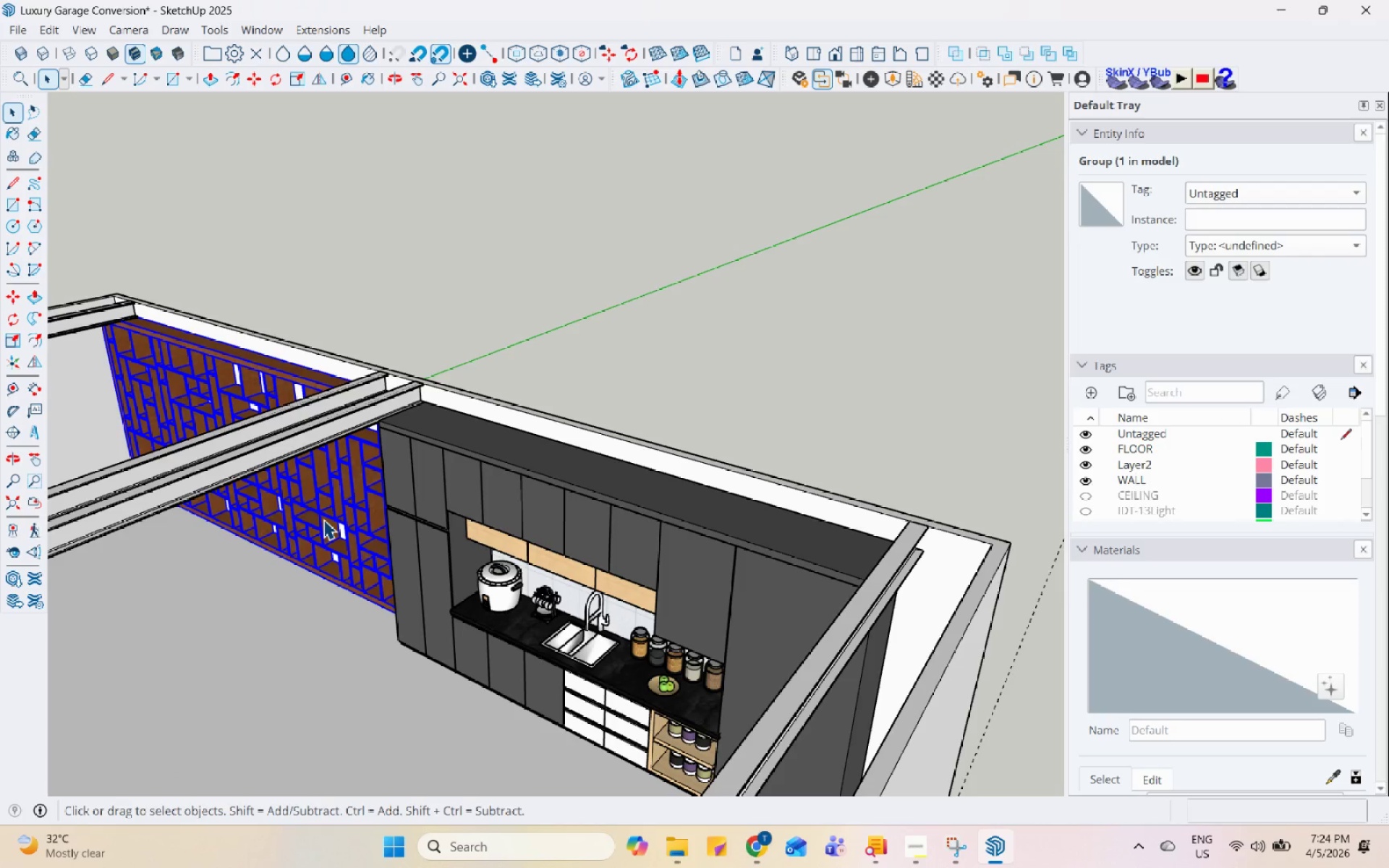 
scroll: coordinate [416, 509], scroll_direction: up, amount: 3.0
 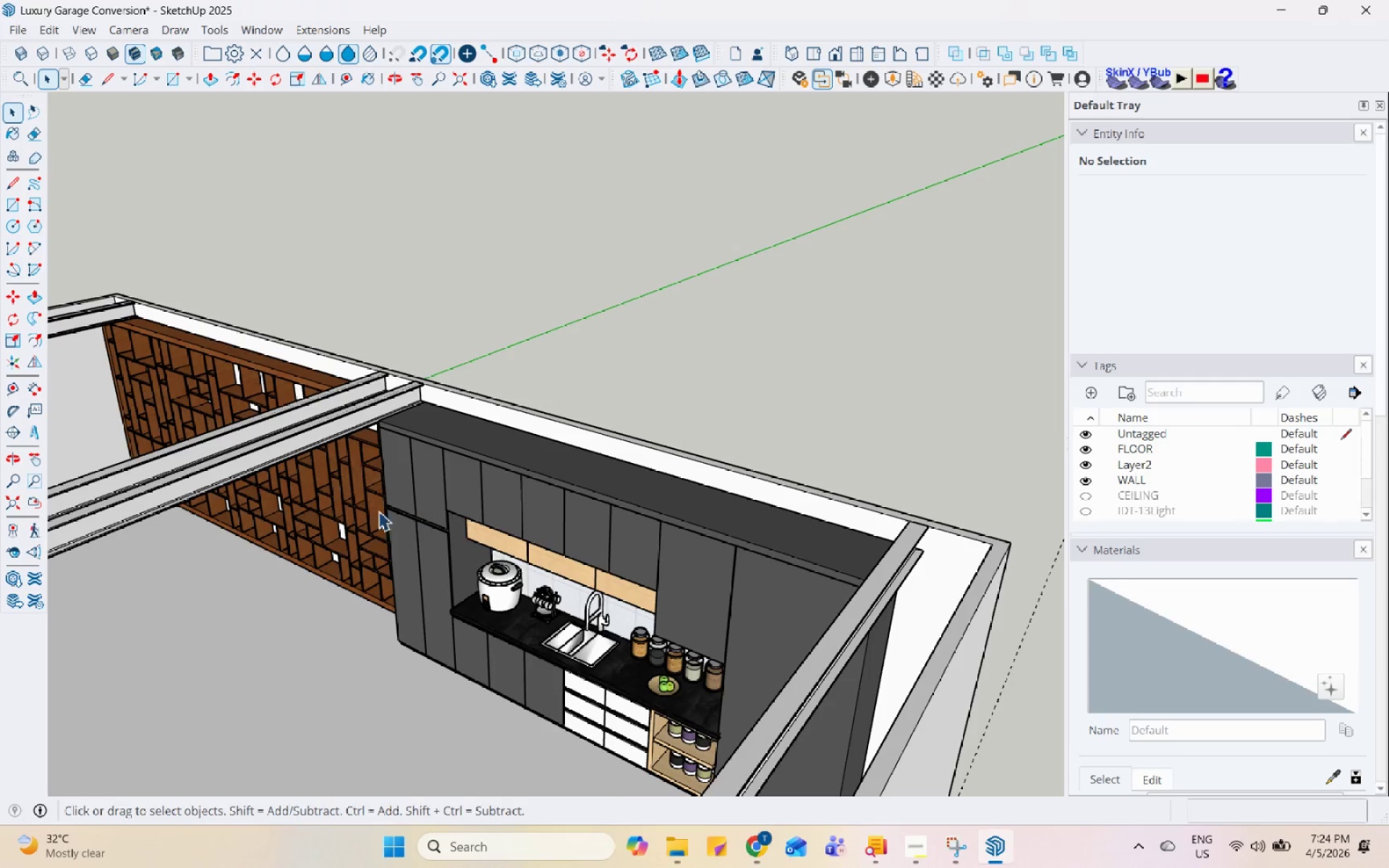 
key(S)
 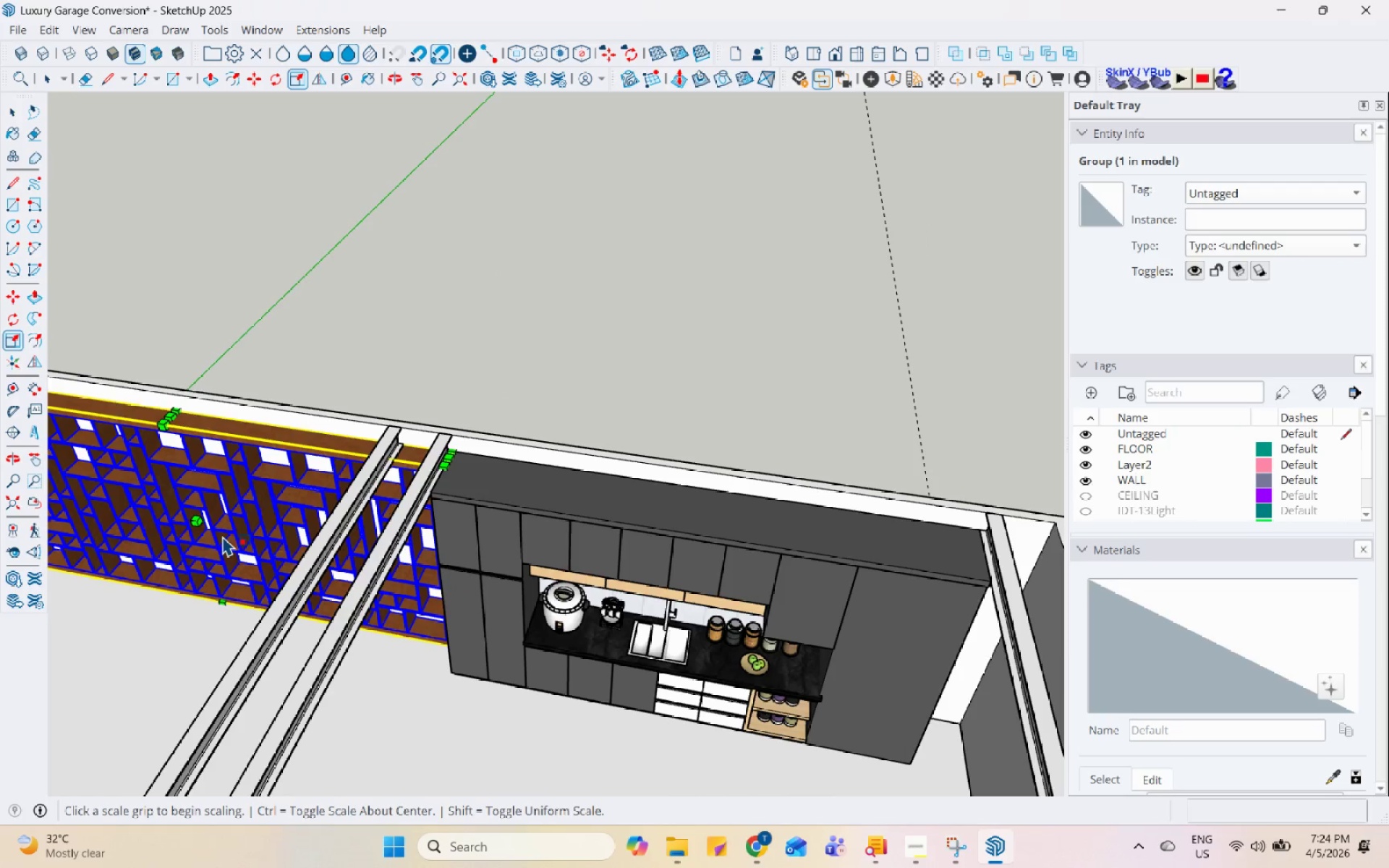 
left_click([199, 524])
 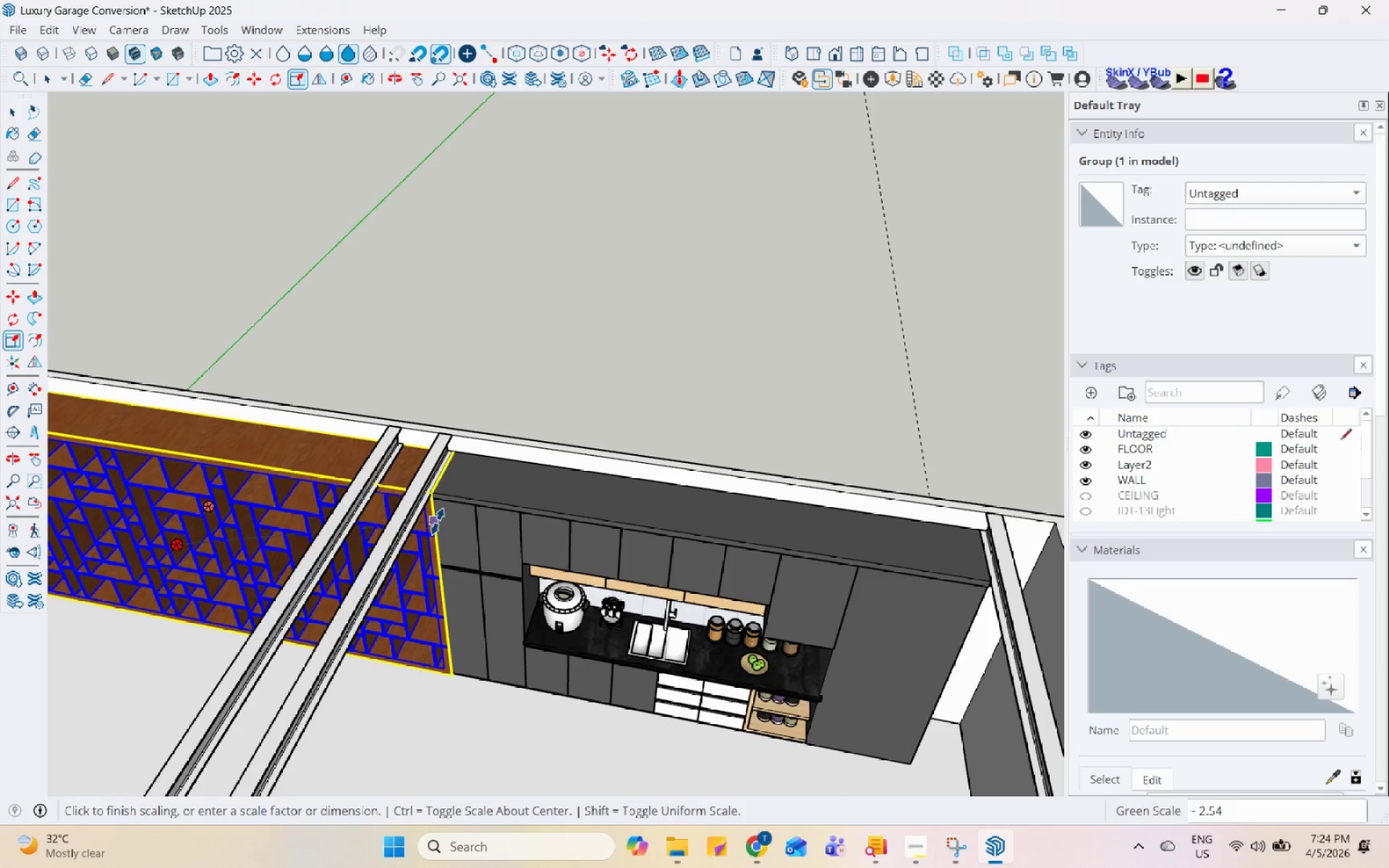 
key(Space)
 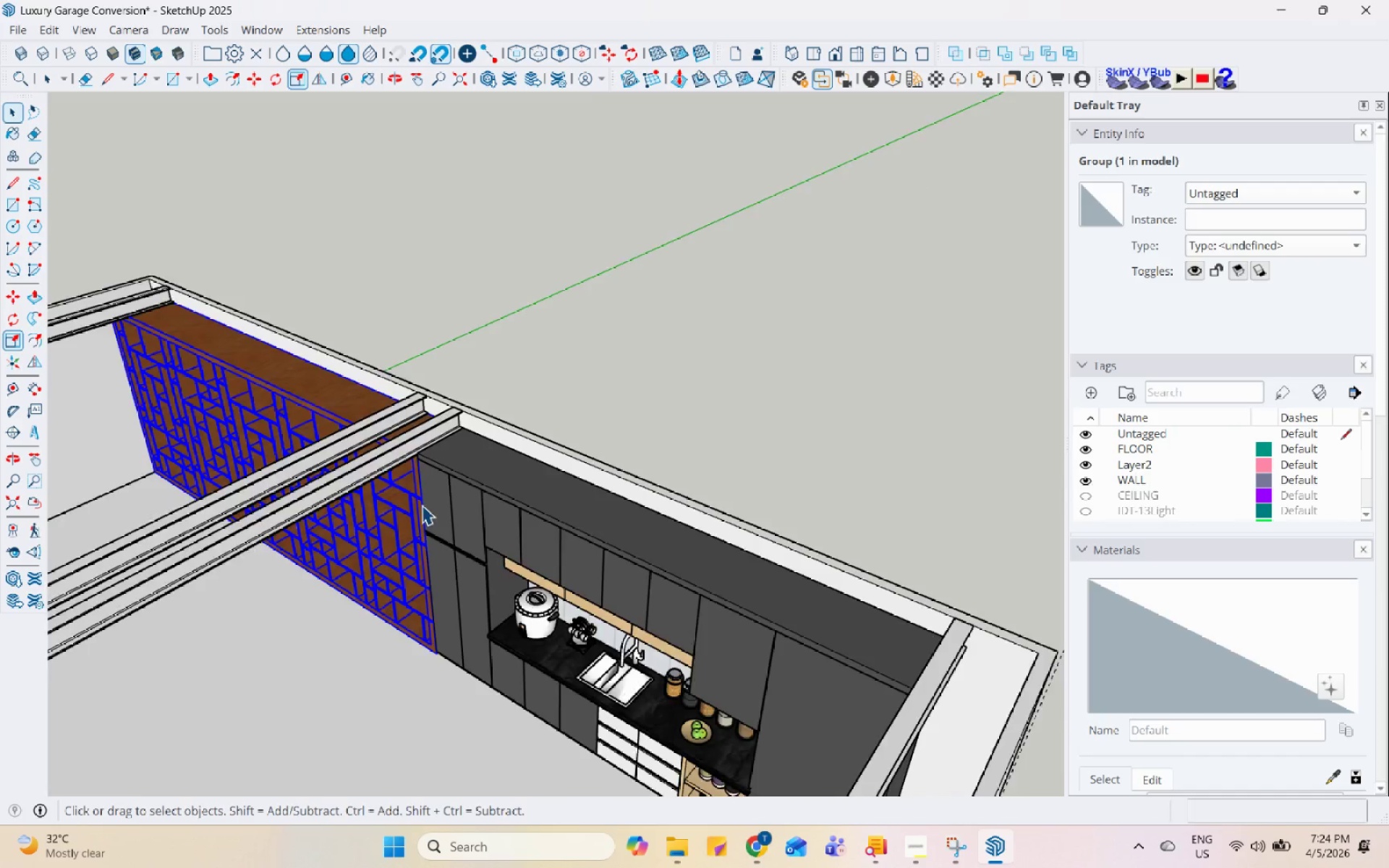 
left_click([602, 478])
 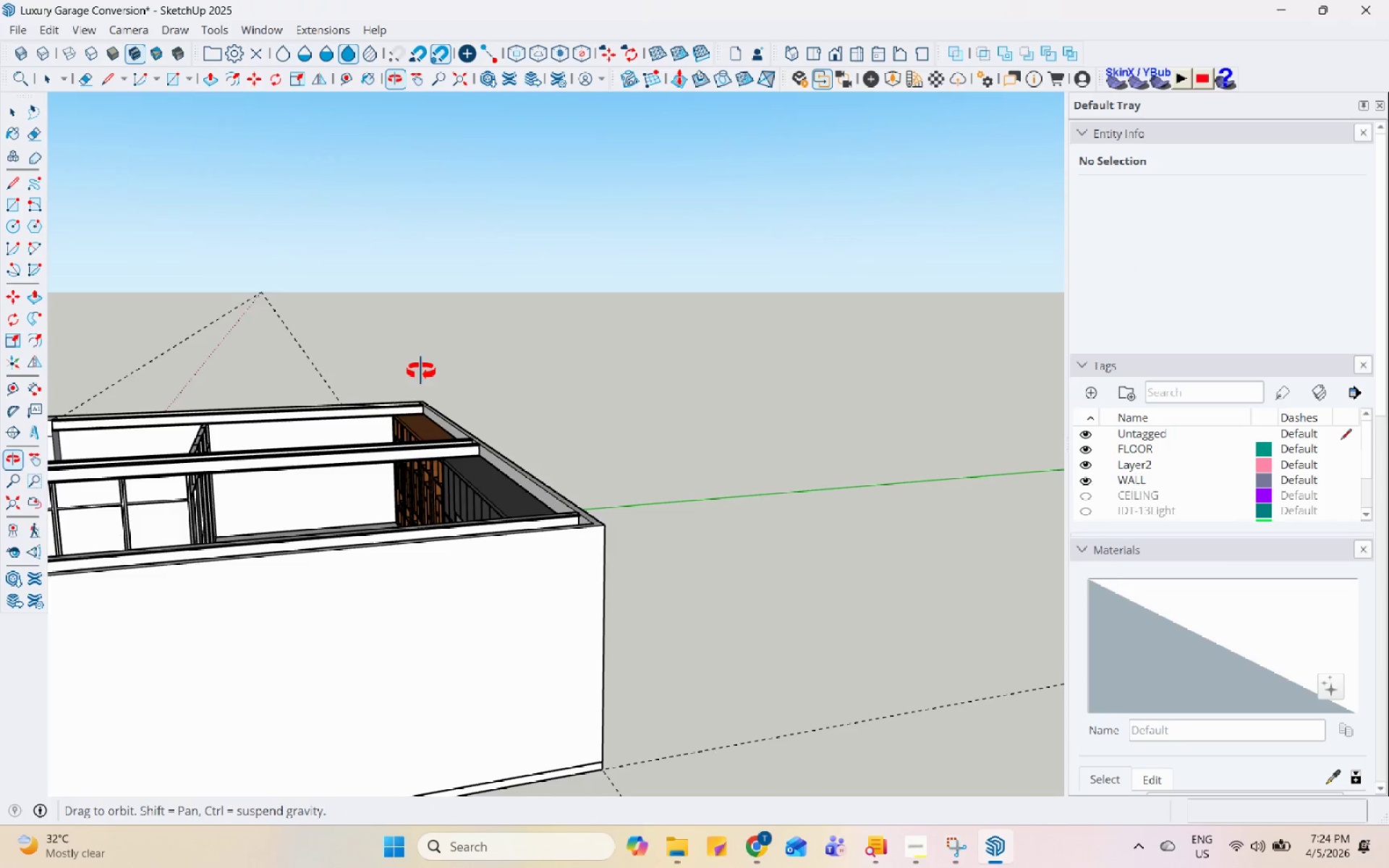 
scroll: coordinate [442, 511], scroll_direction: down, amount: 5.0
 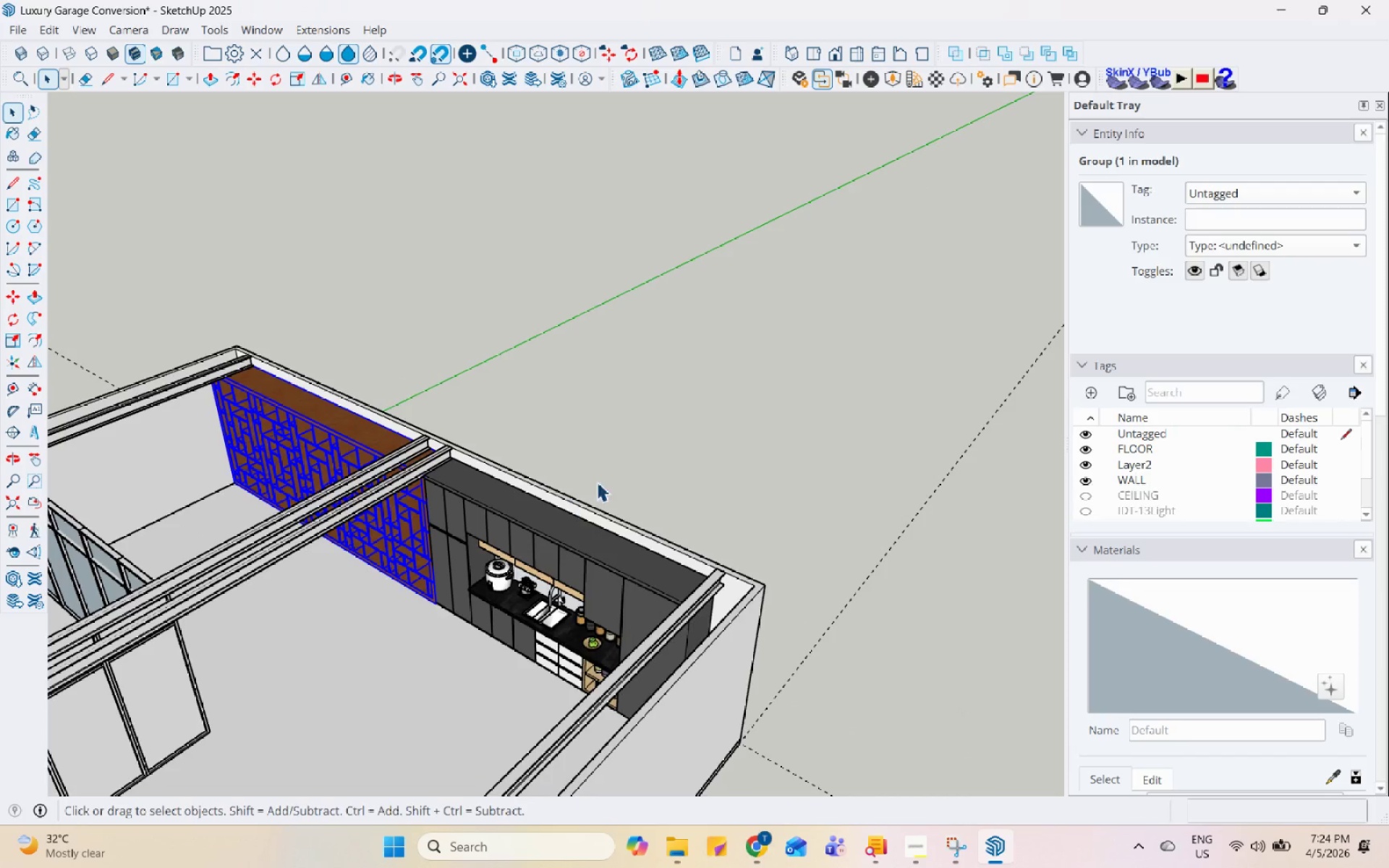 
scroll: coordinate [640, 556], scroll_direction: up, amount: 3.0
 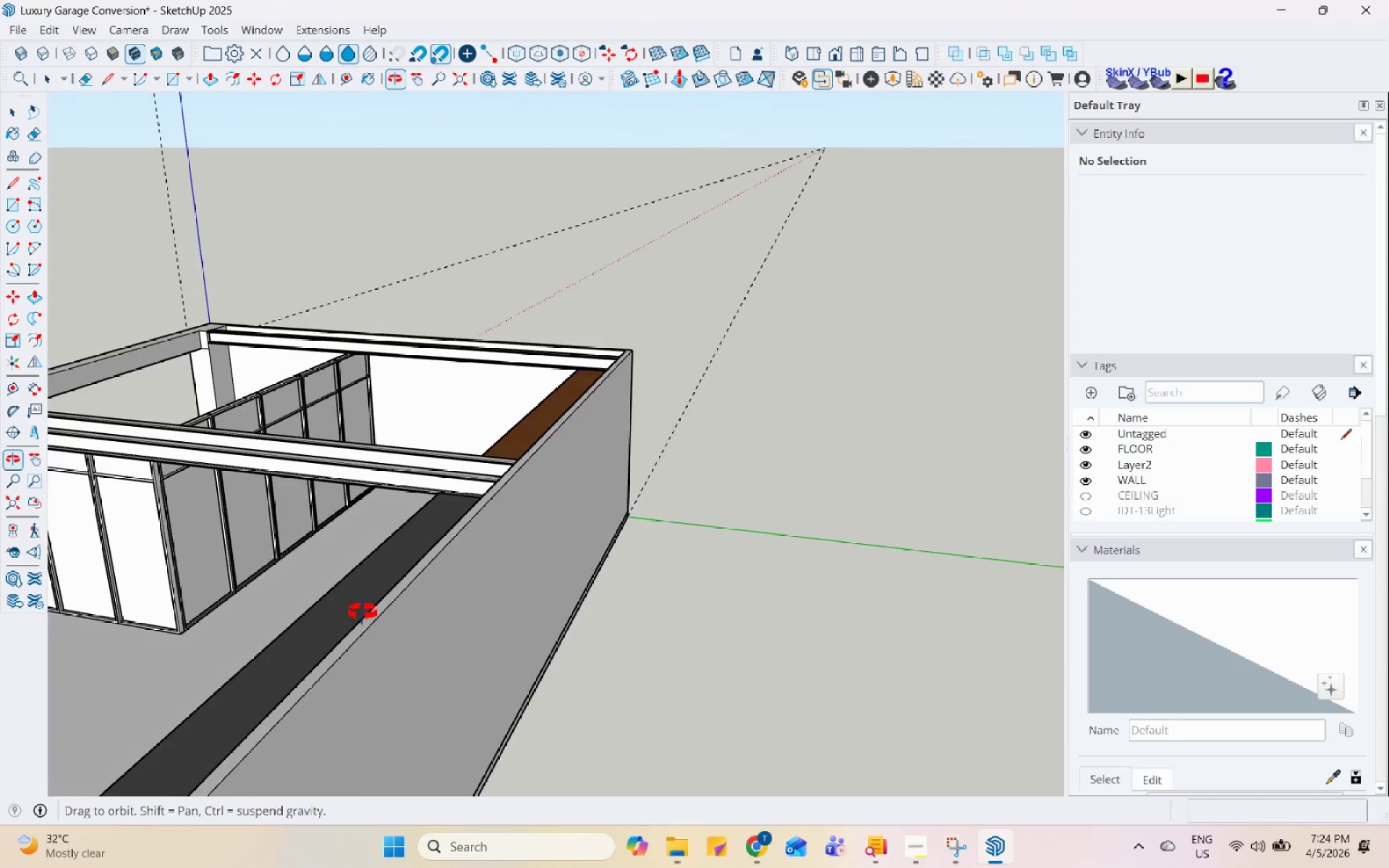 
scroll: coordinate [492, 487], scroll_direction: none, amount: 0.0
 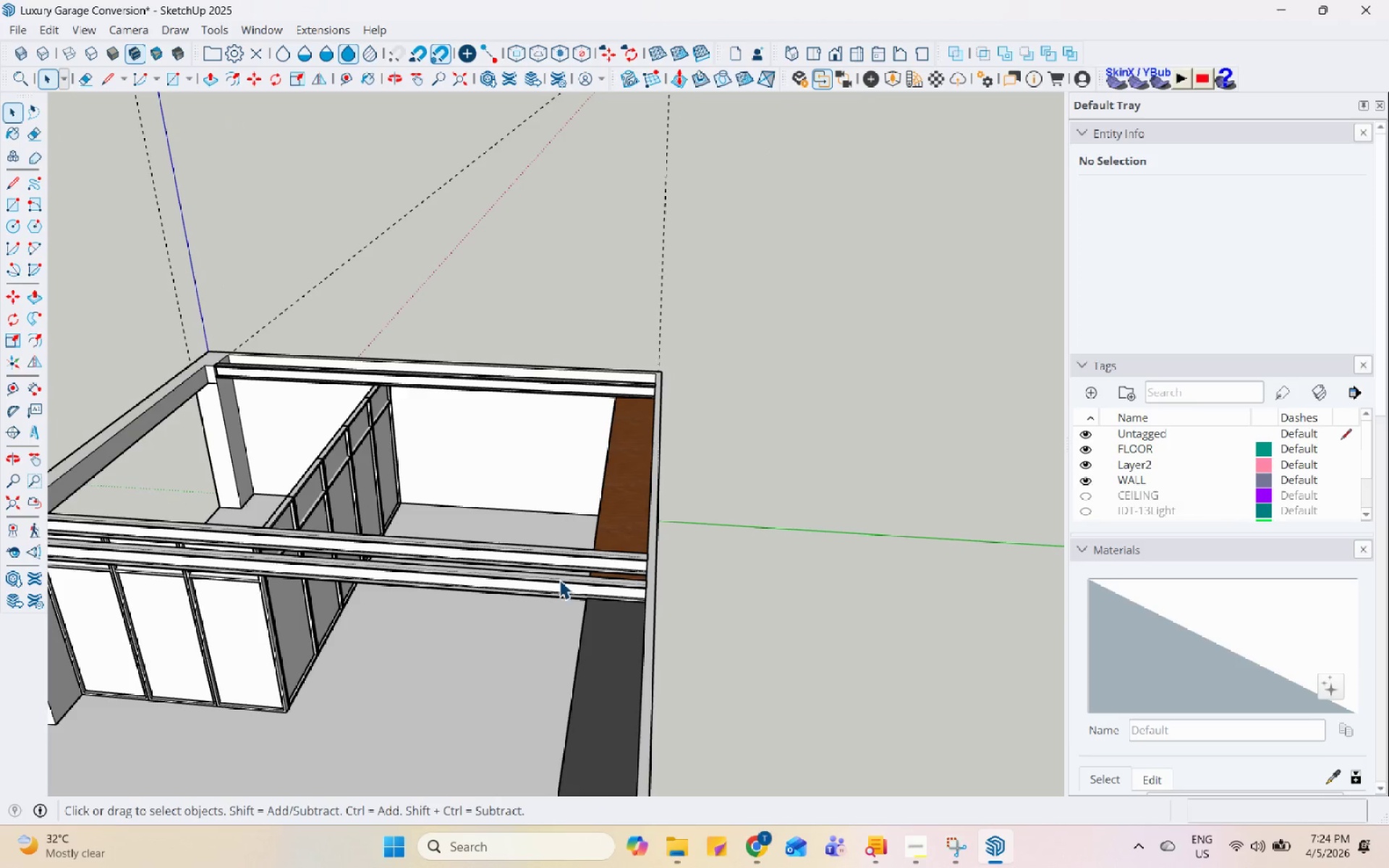 
scroll: coordinate [553, 427], scroll_direction: down, amount: 1.0
 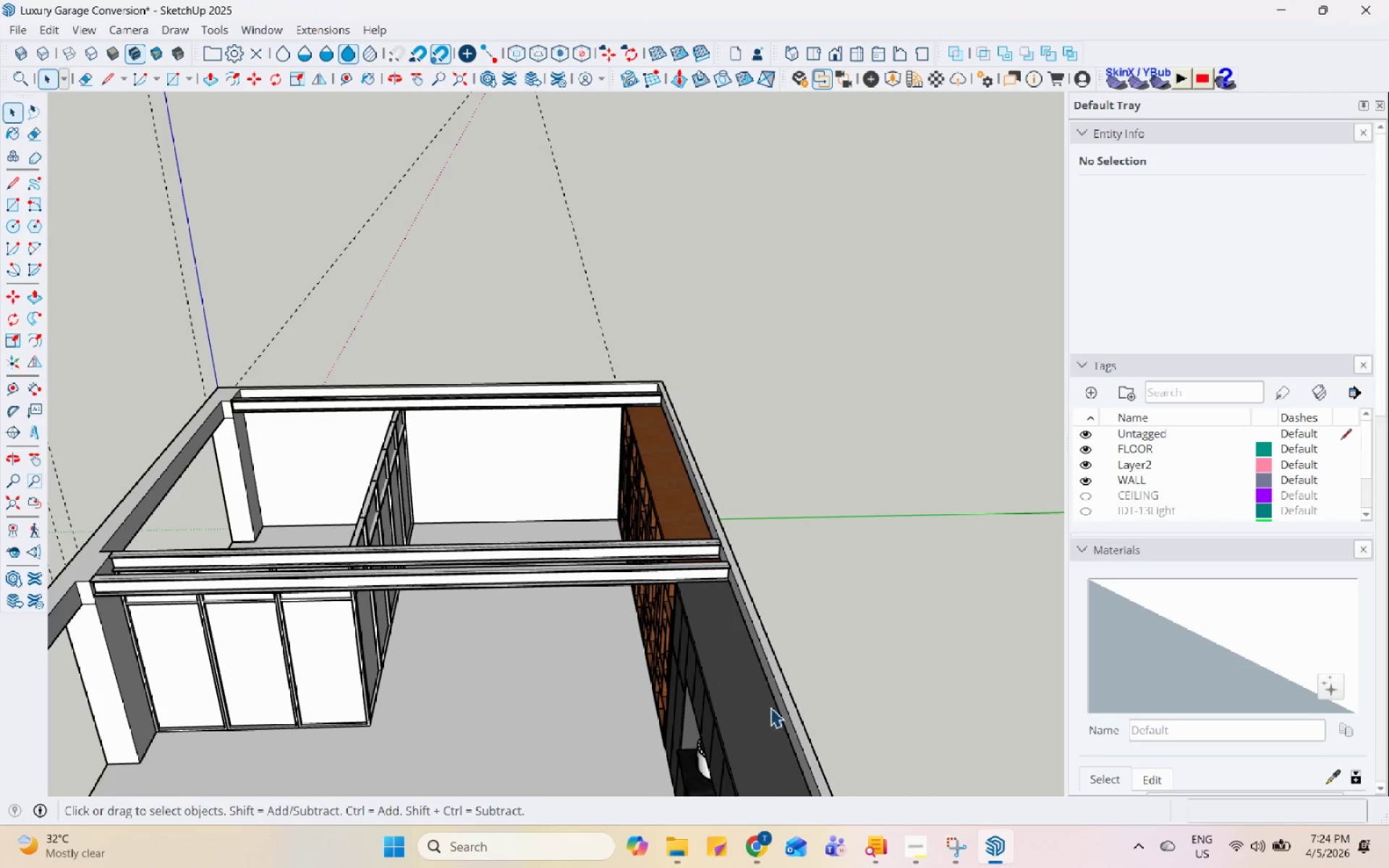 
left_click([917, 848])